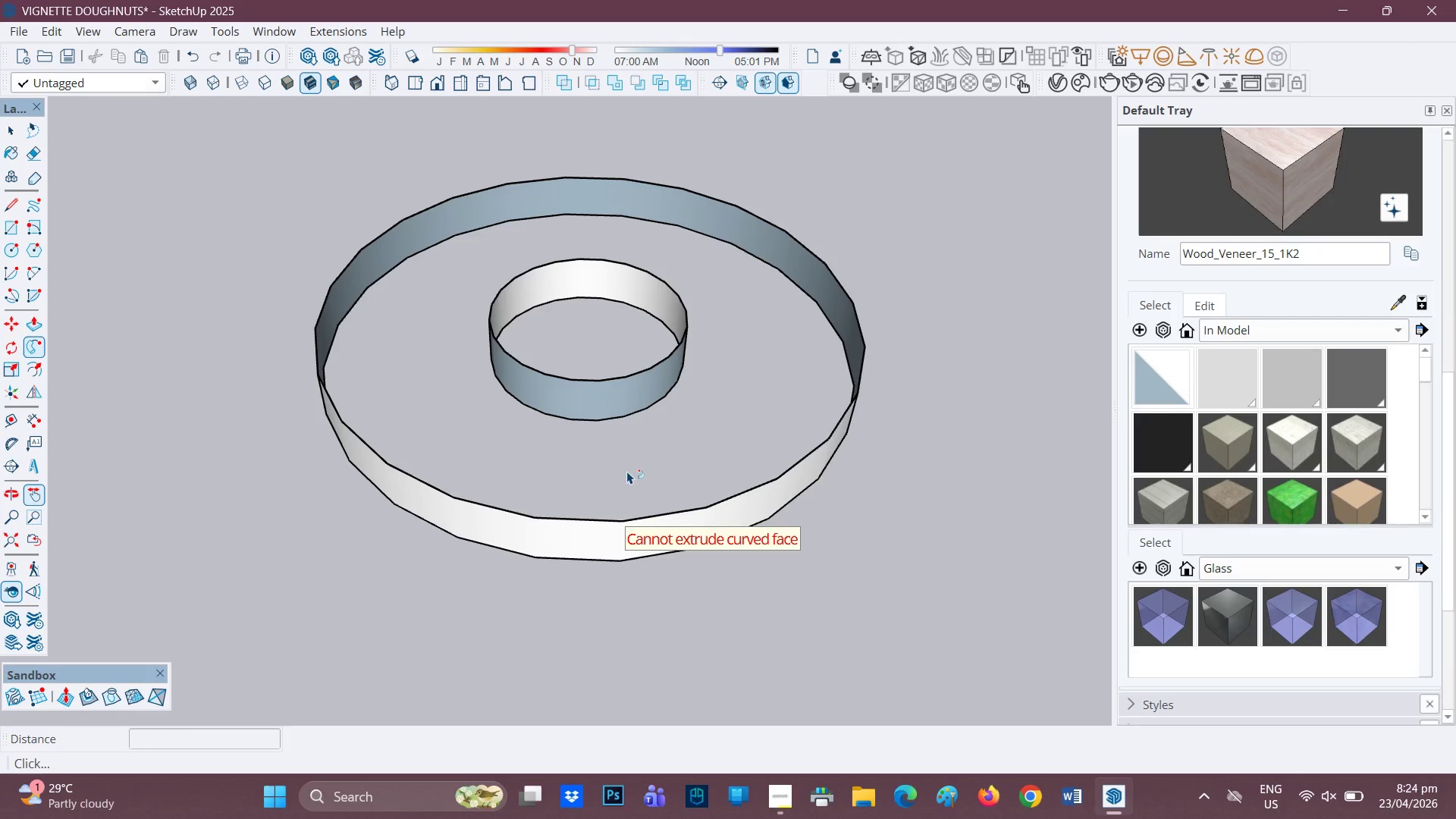 
scroll: coordinate [638, 466], scroll_direction: up, amount: 1.0
 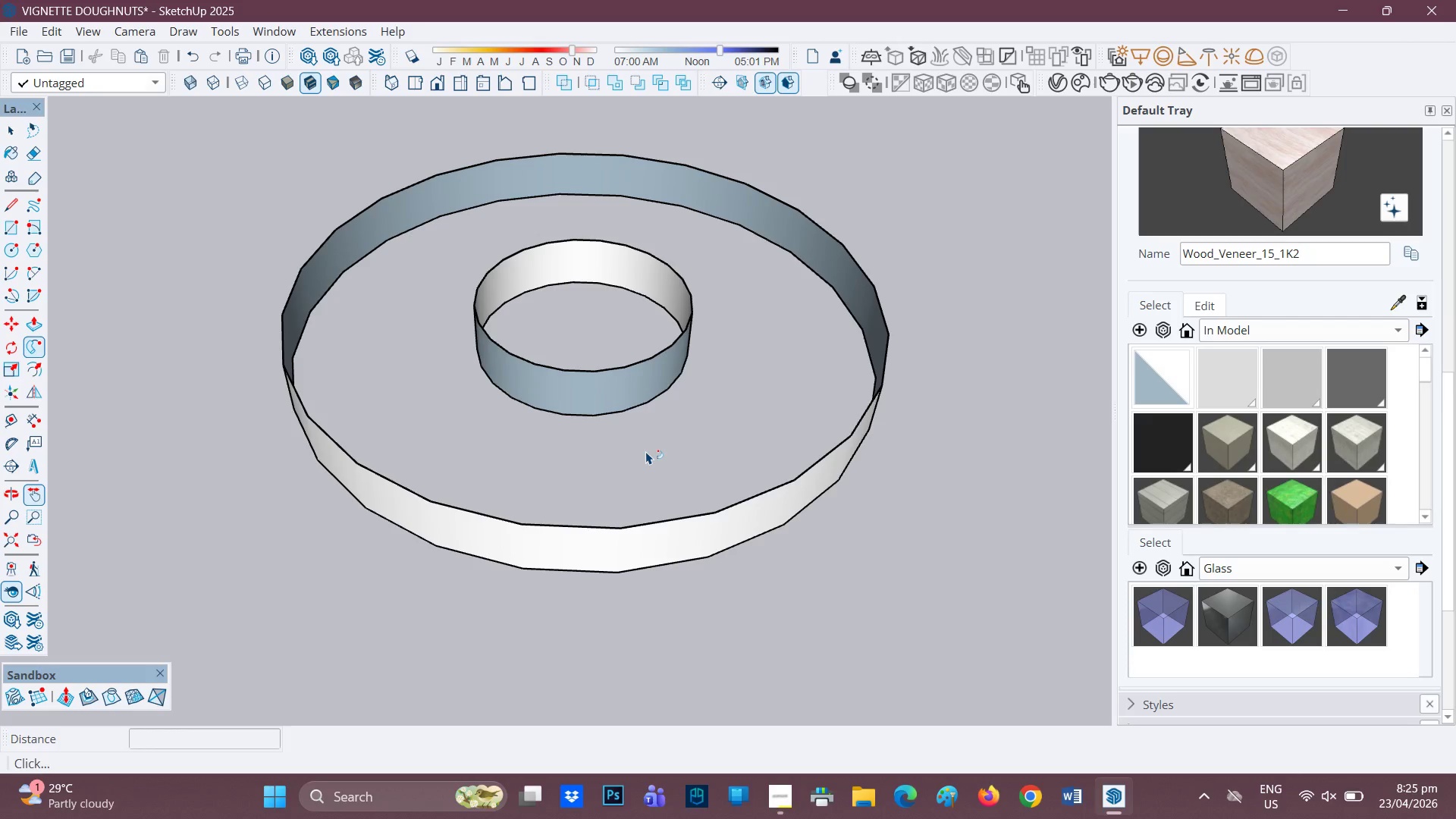 
wait(30.88)
 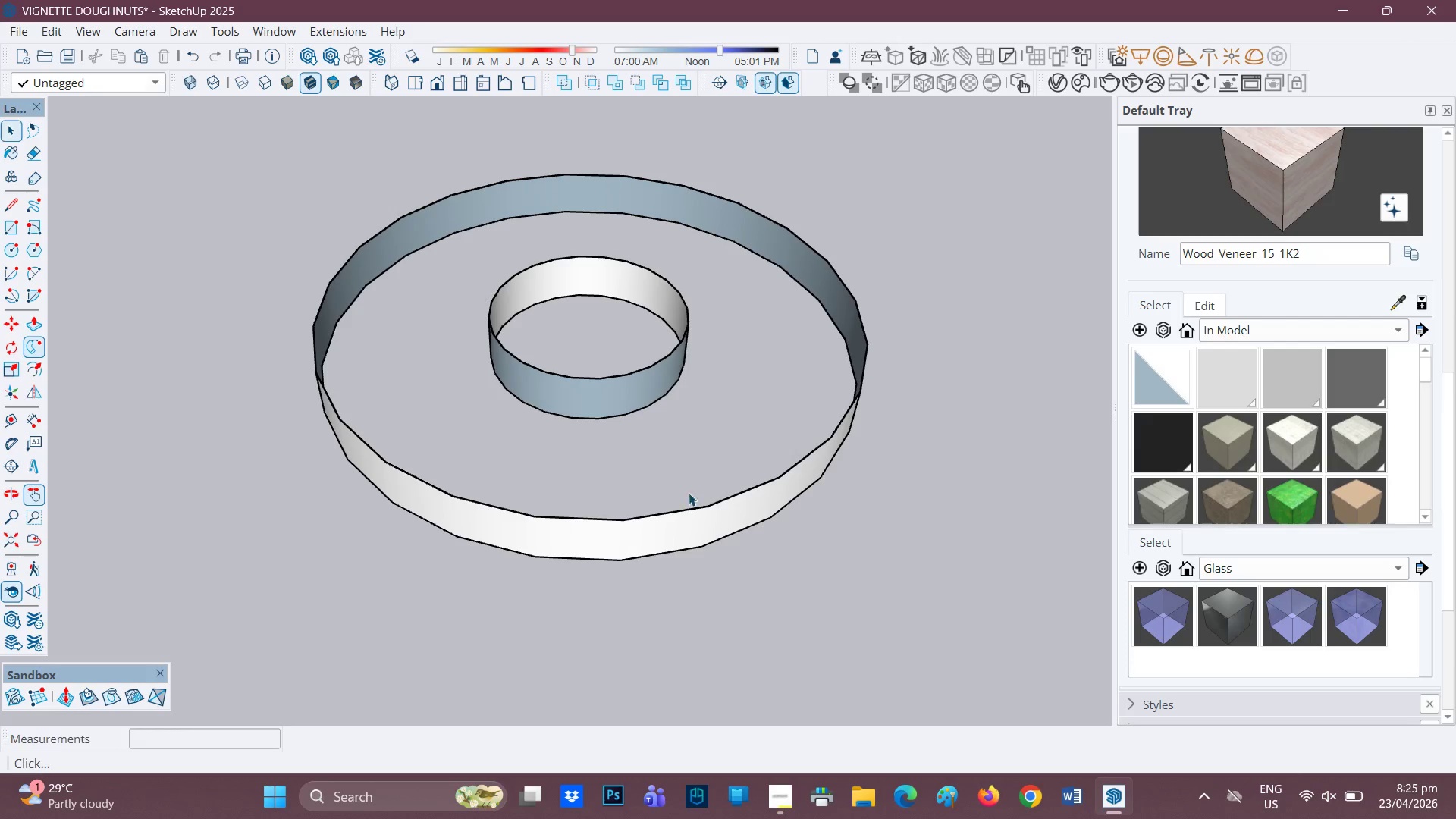 
key(Space)
 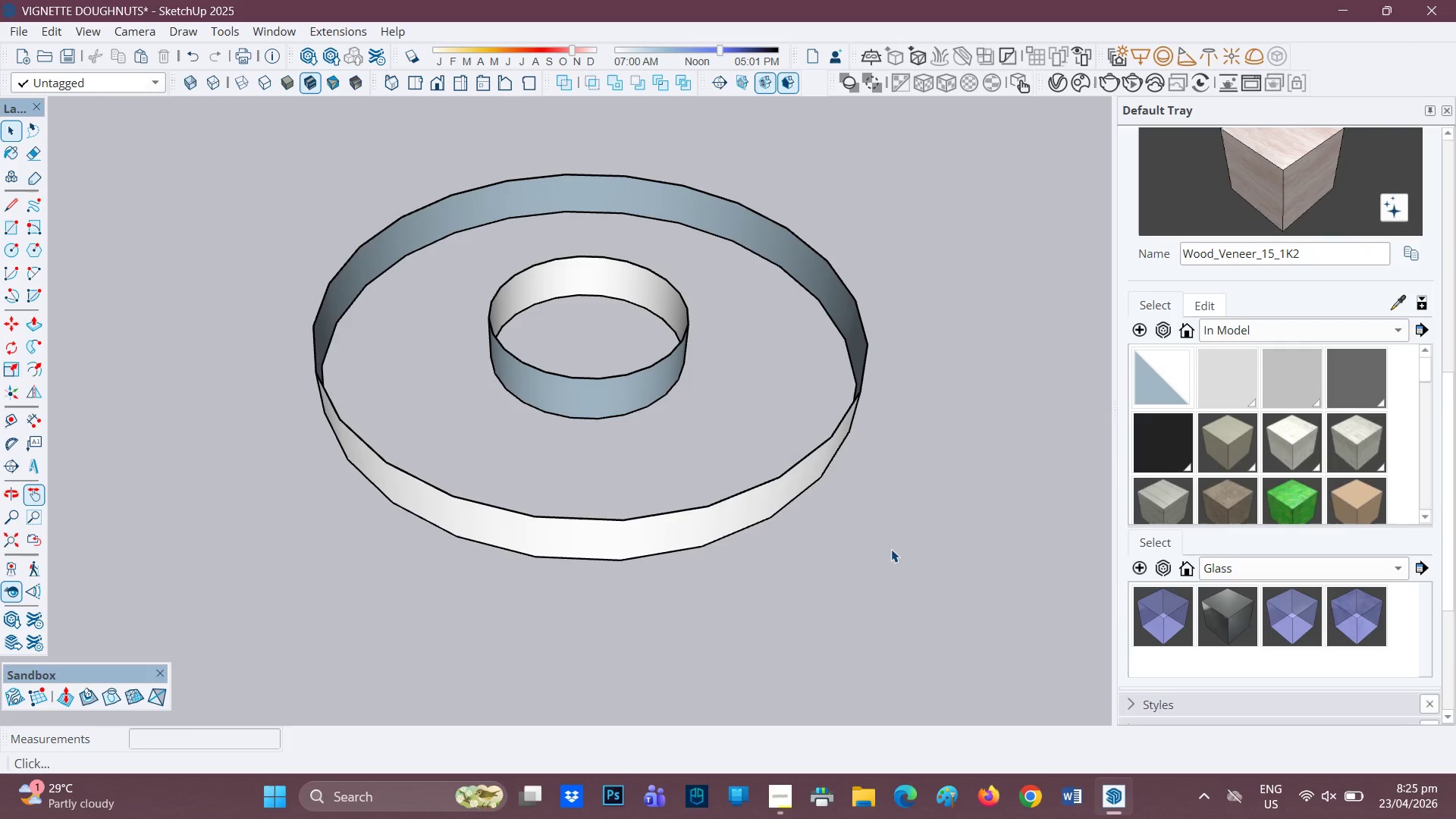 
scroll: coordinate [646, 451], scroll_direction: none, amount: 0.0
 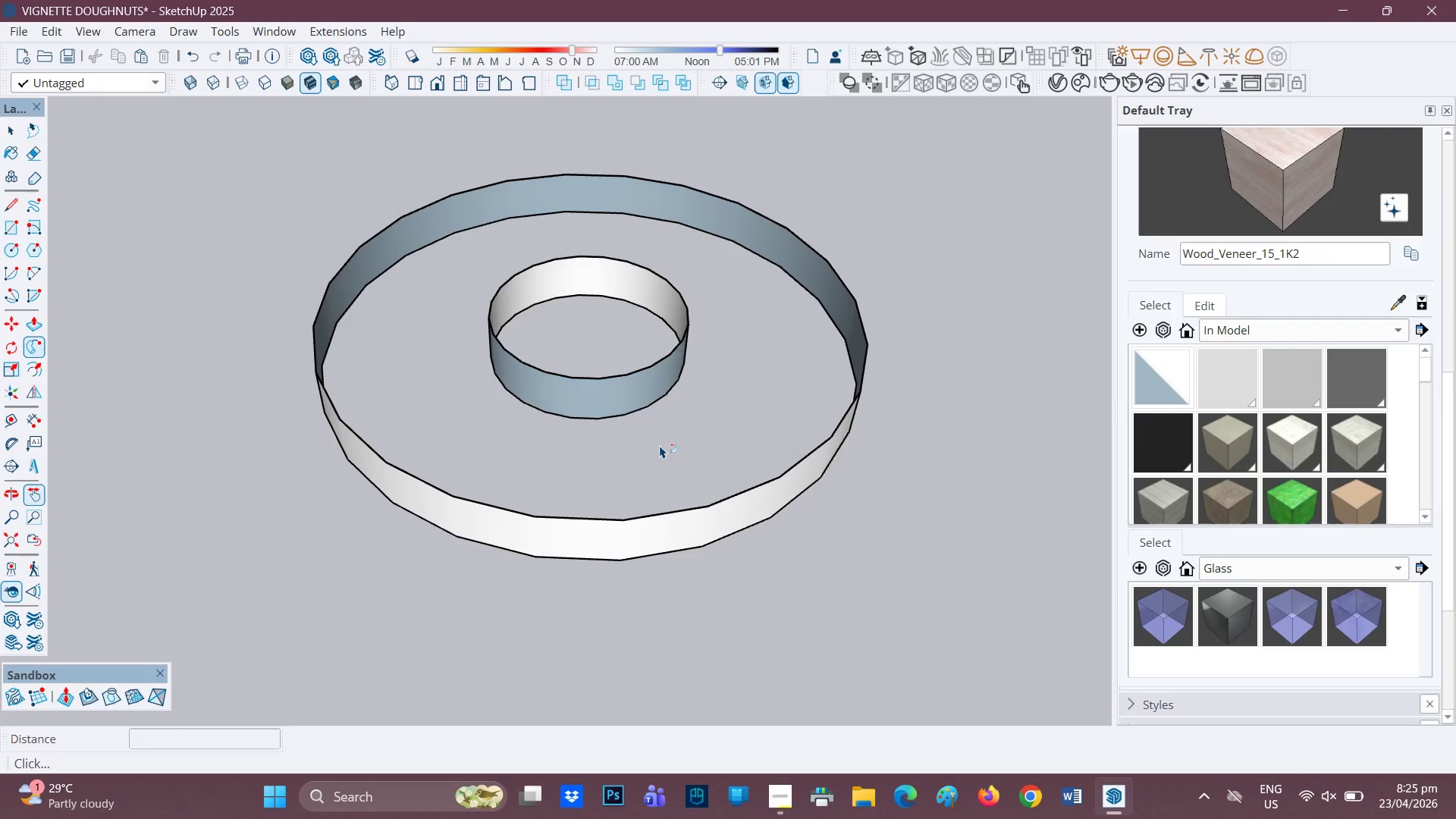 
left_click_drag(start_coordinate=[890, 548], to_coordinate=[463, 213])
 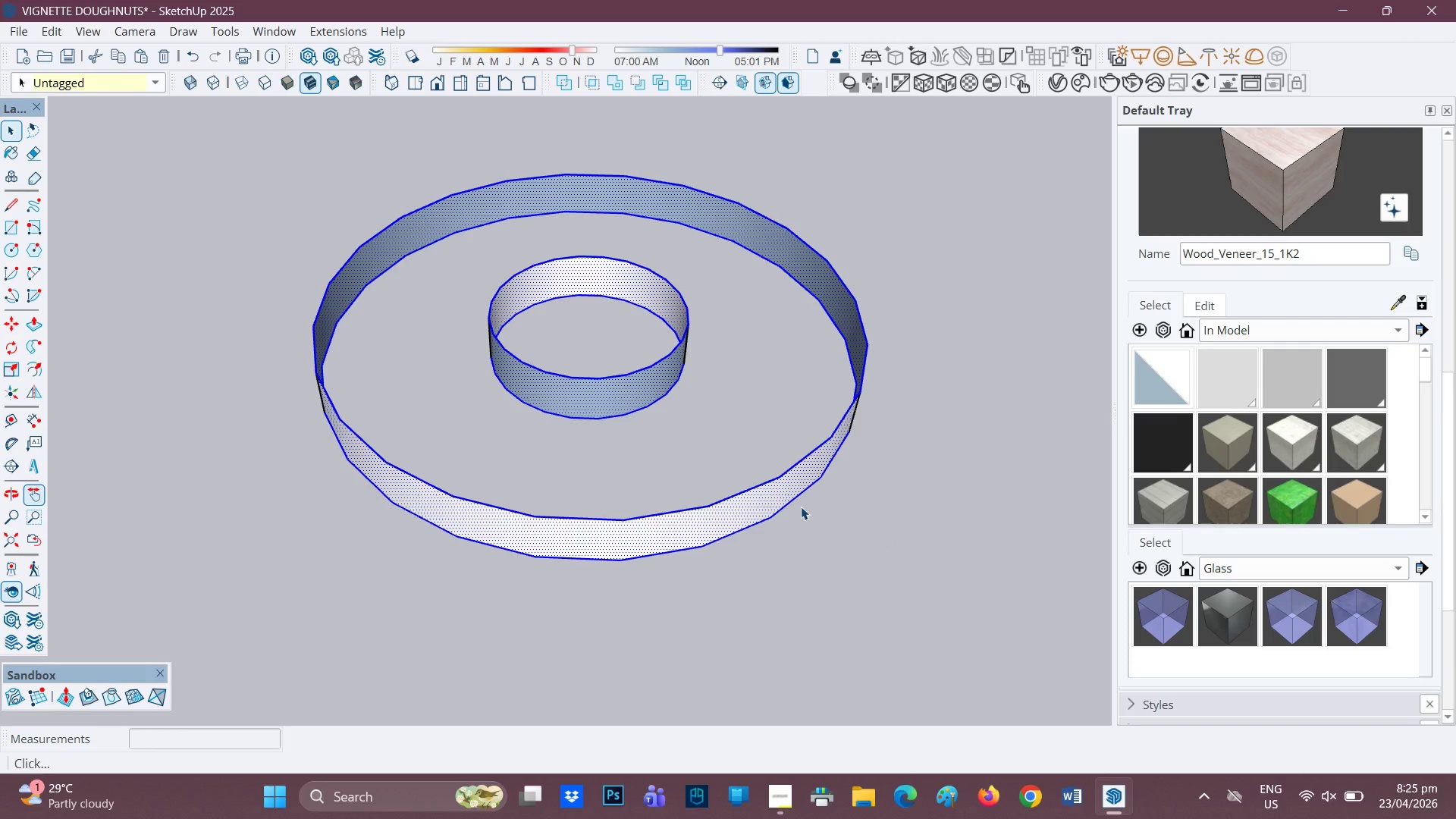 
left_click_drag(start_coordinate=[993, 609], to_coordinate=[6, 80])
 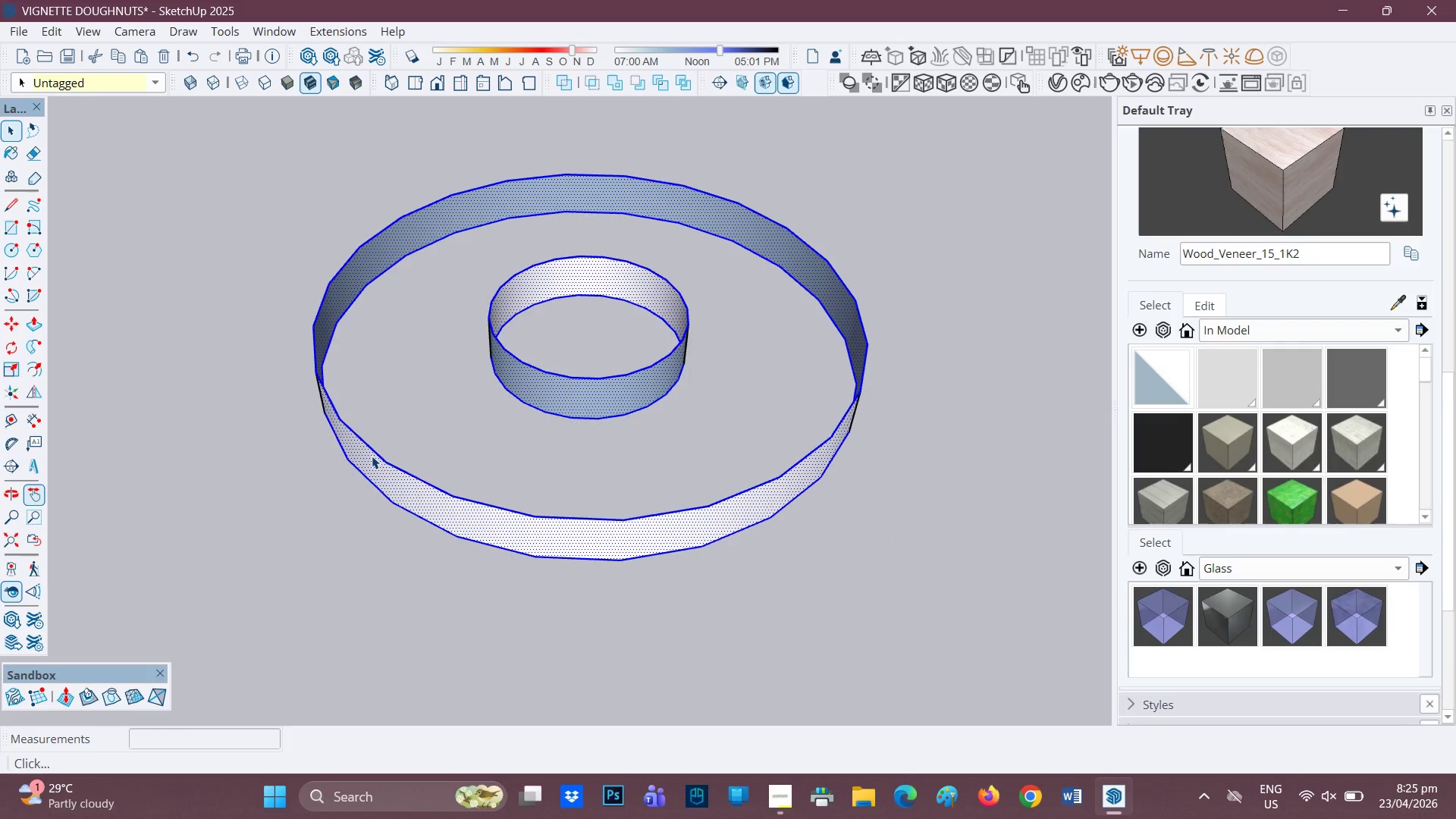 
right_click([371, 456])
 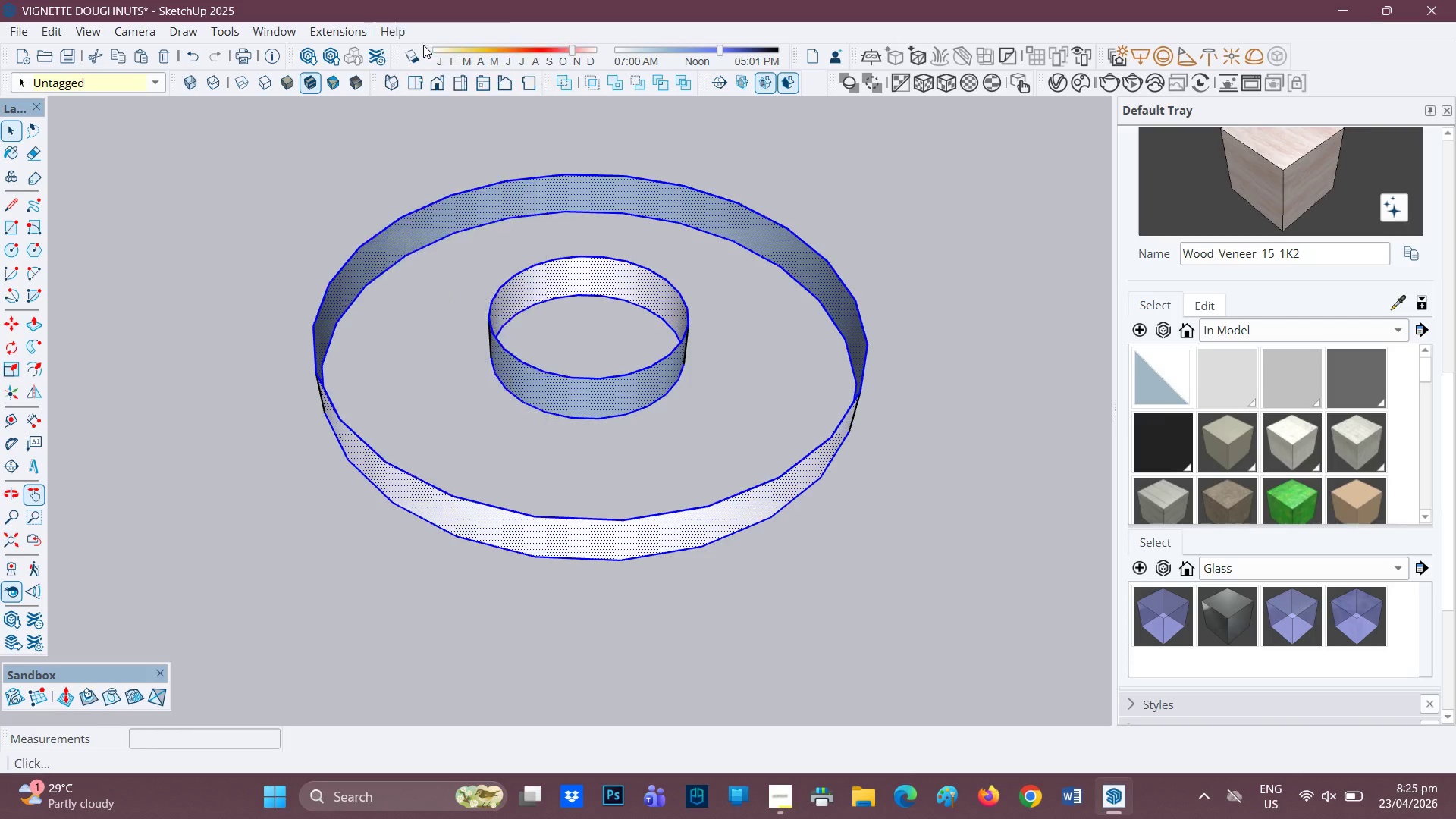 
scroll: coordinate [592, 227], scroll_direction: down, amount: 1.0
 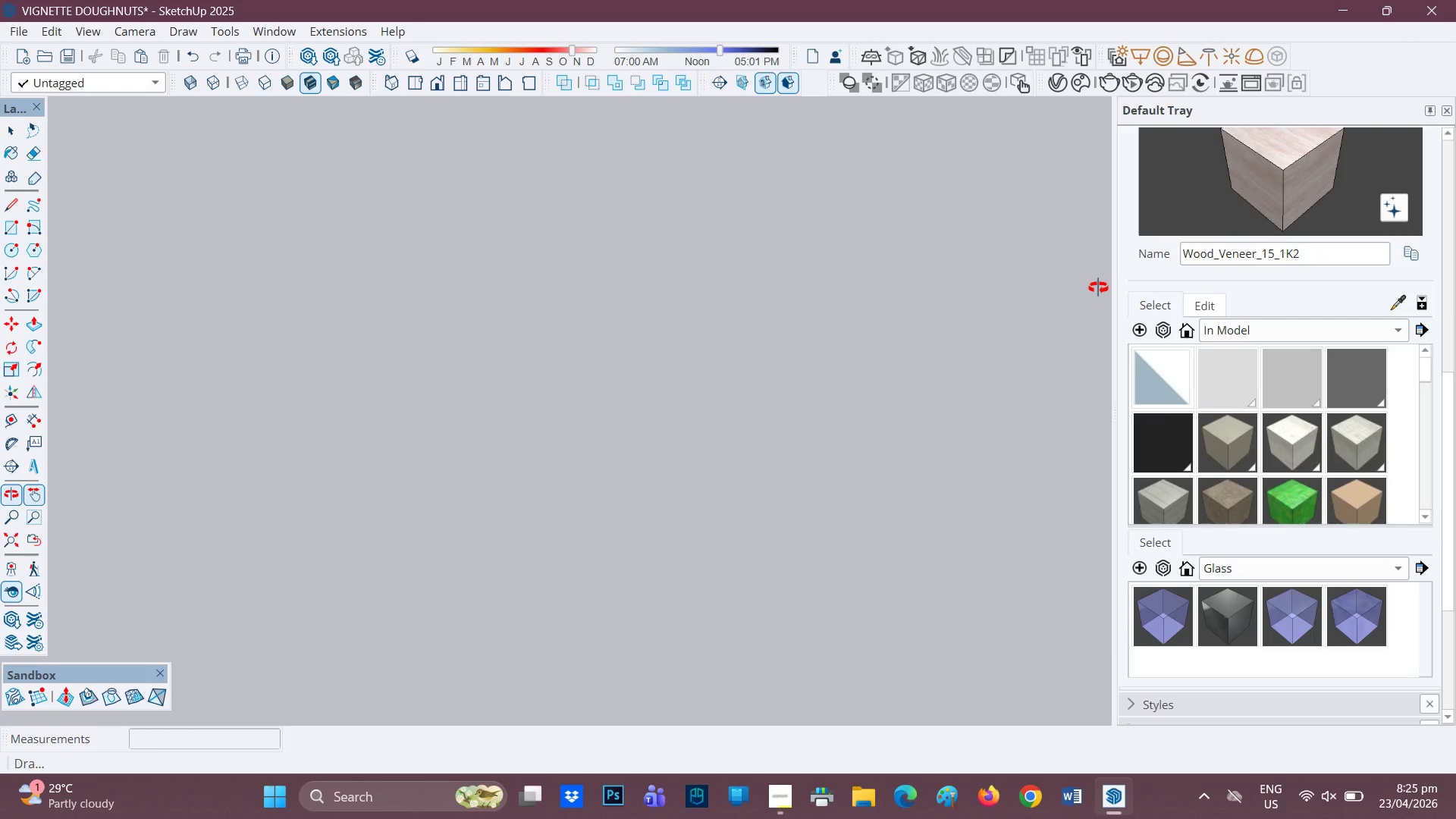 
key(H)
 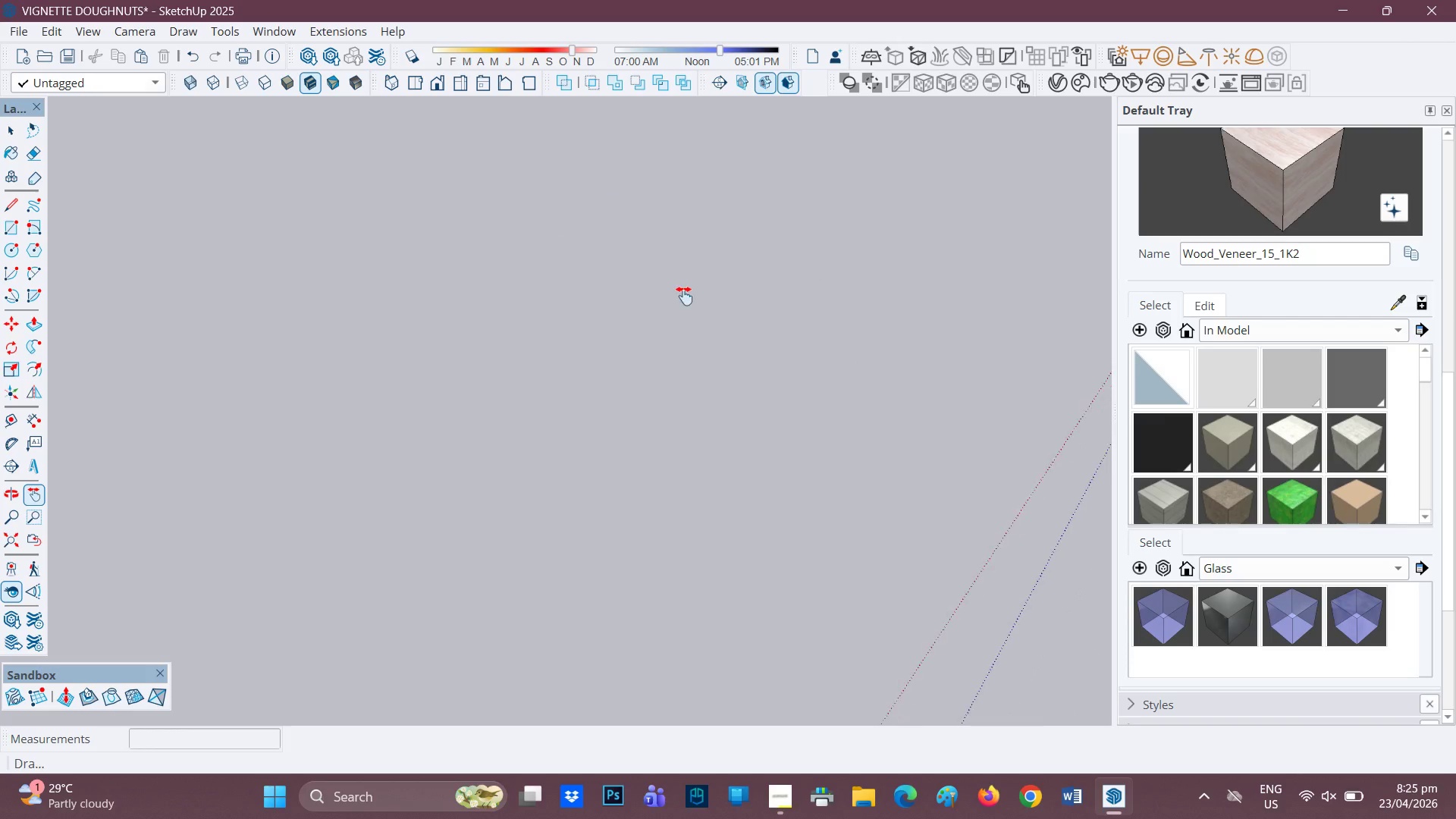 
left_click_drag(start_coordinate=[795, 268], to_coordinate=[485, 368])
 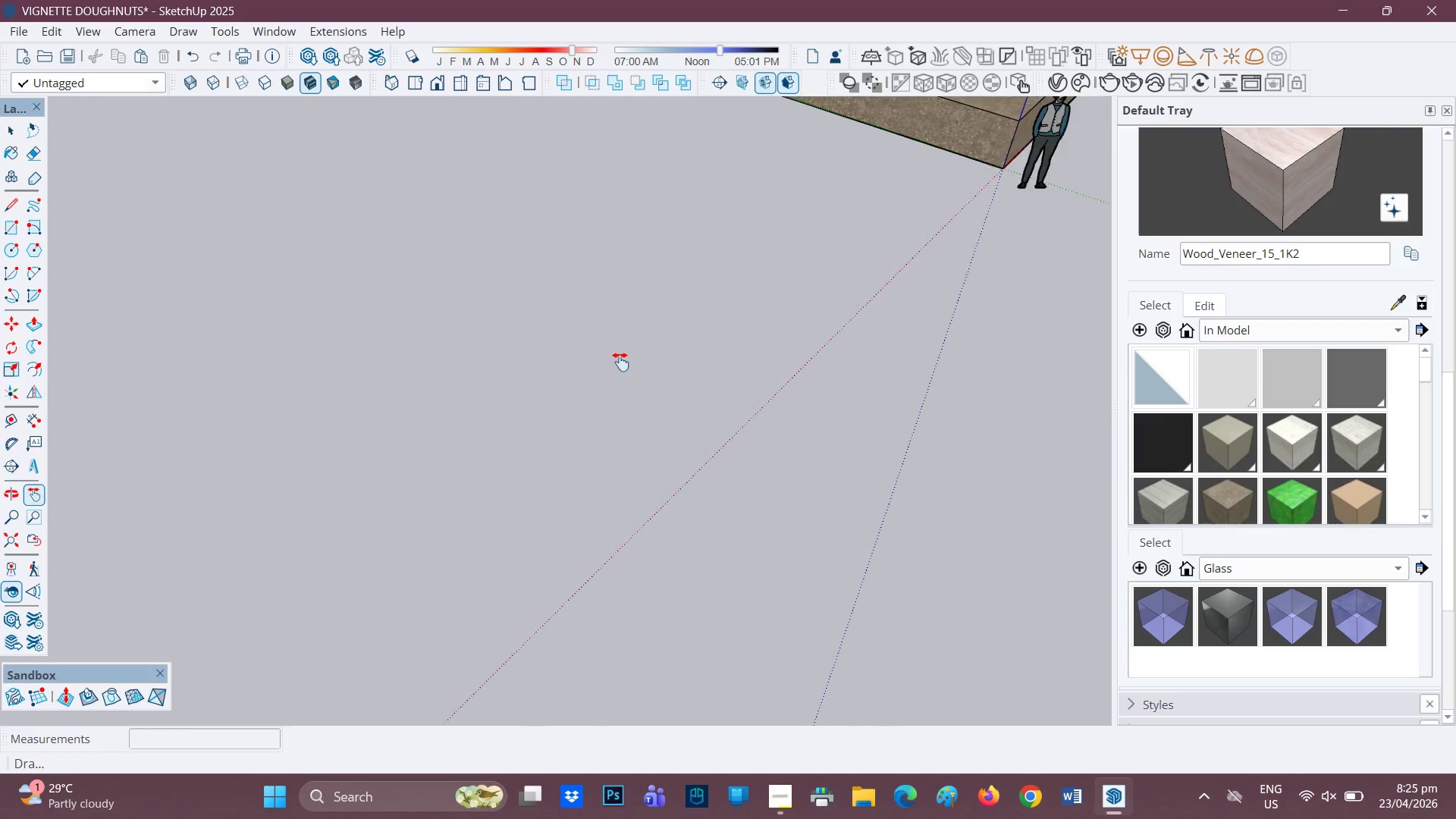 
scroll: coordinate [739, 315], scroll_direction: down, amount: 24.0
 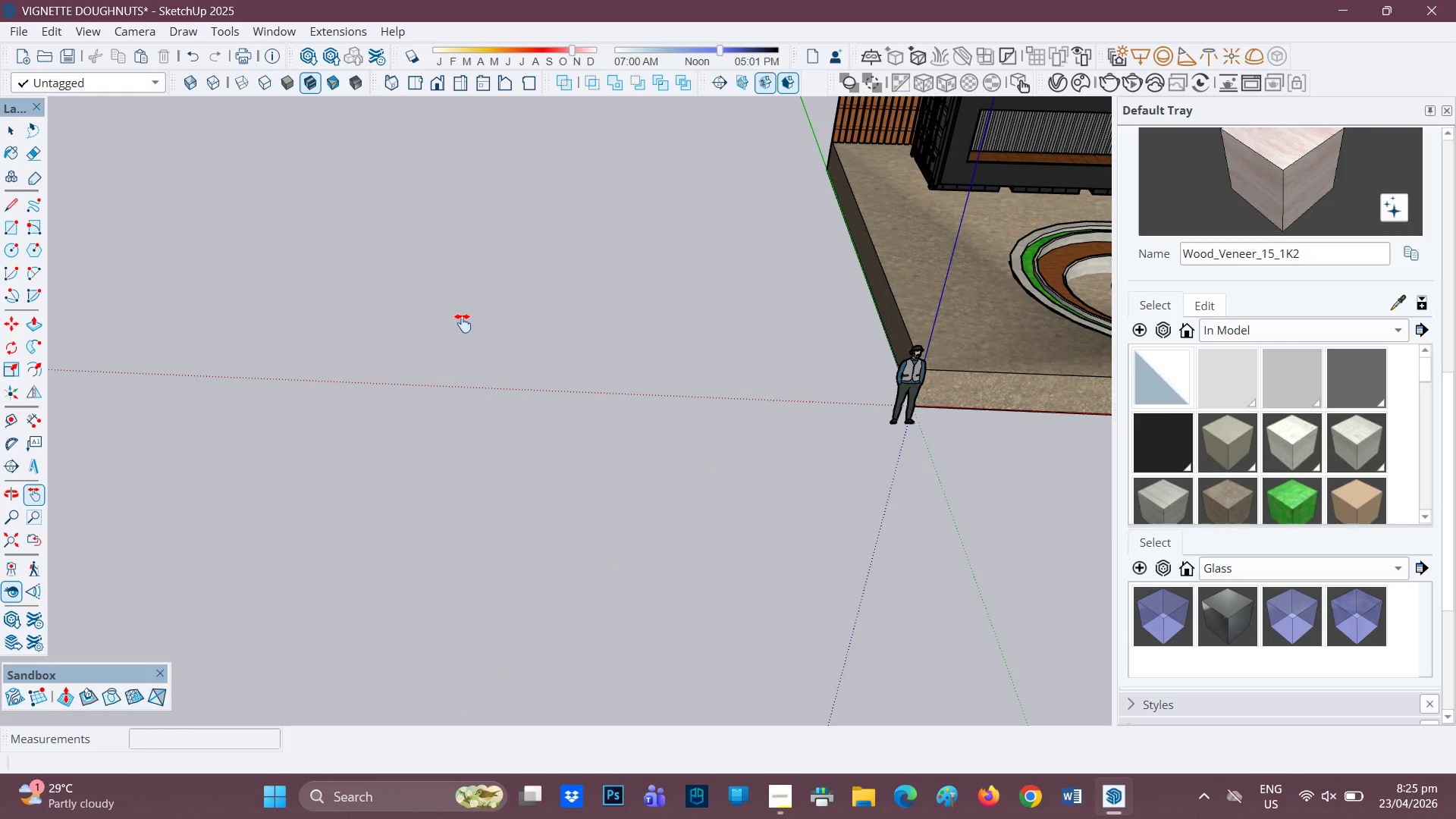 
scroll: coordinate [574, 422], scroll_direction: up, amount: 2.0